 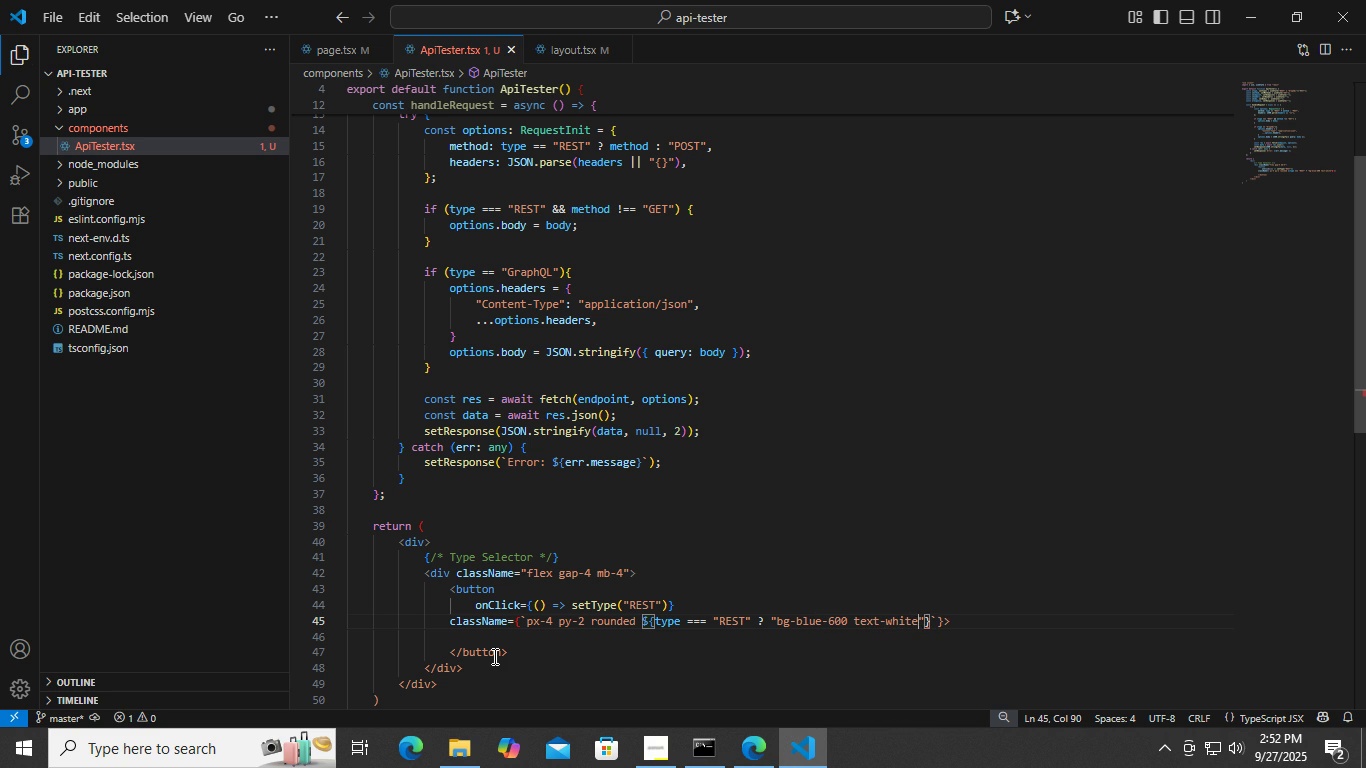 
key(ArrowRight)
 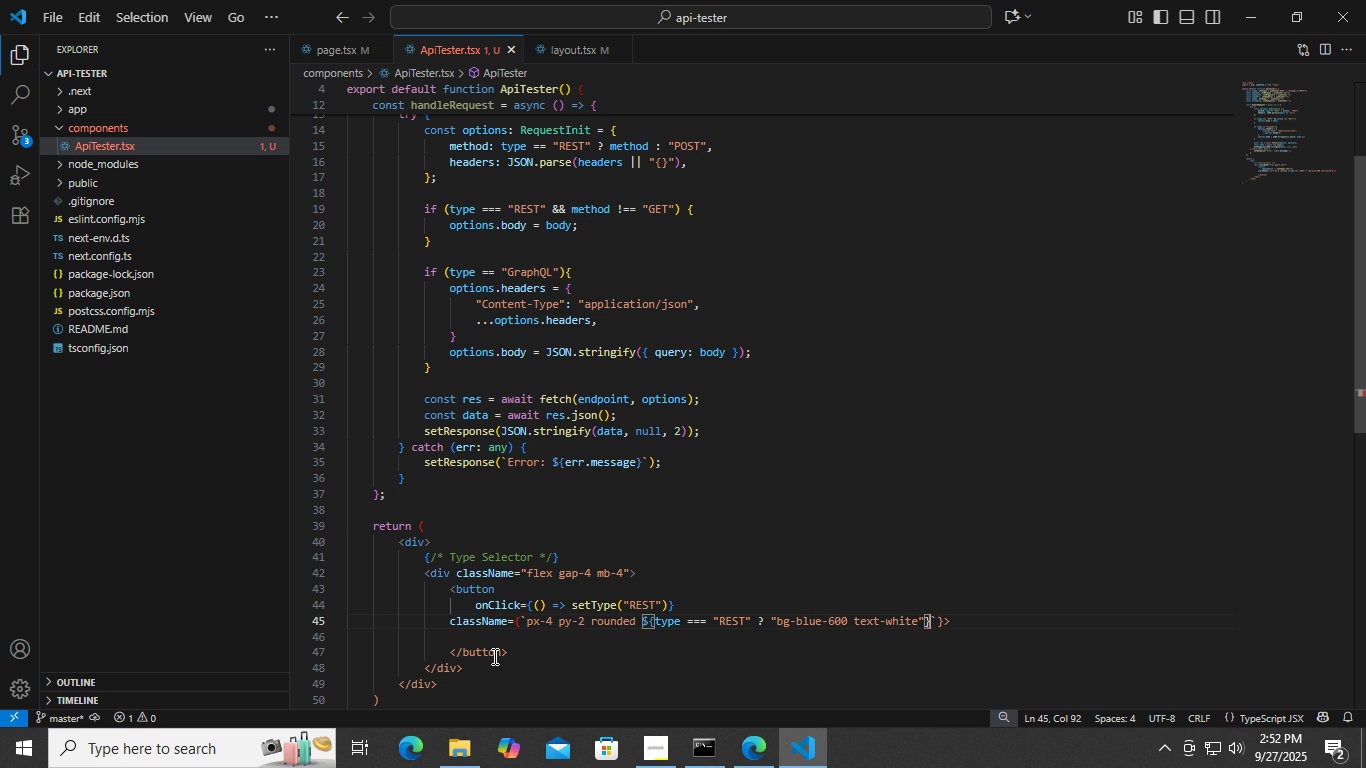 
key(ArrowRight)
 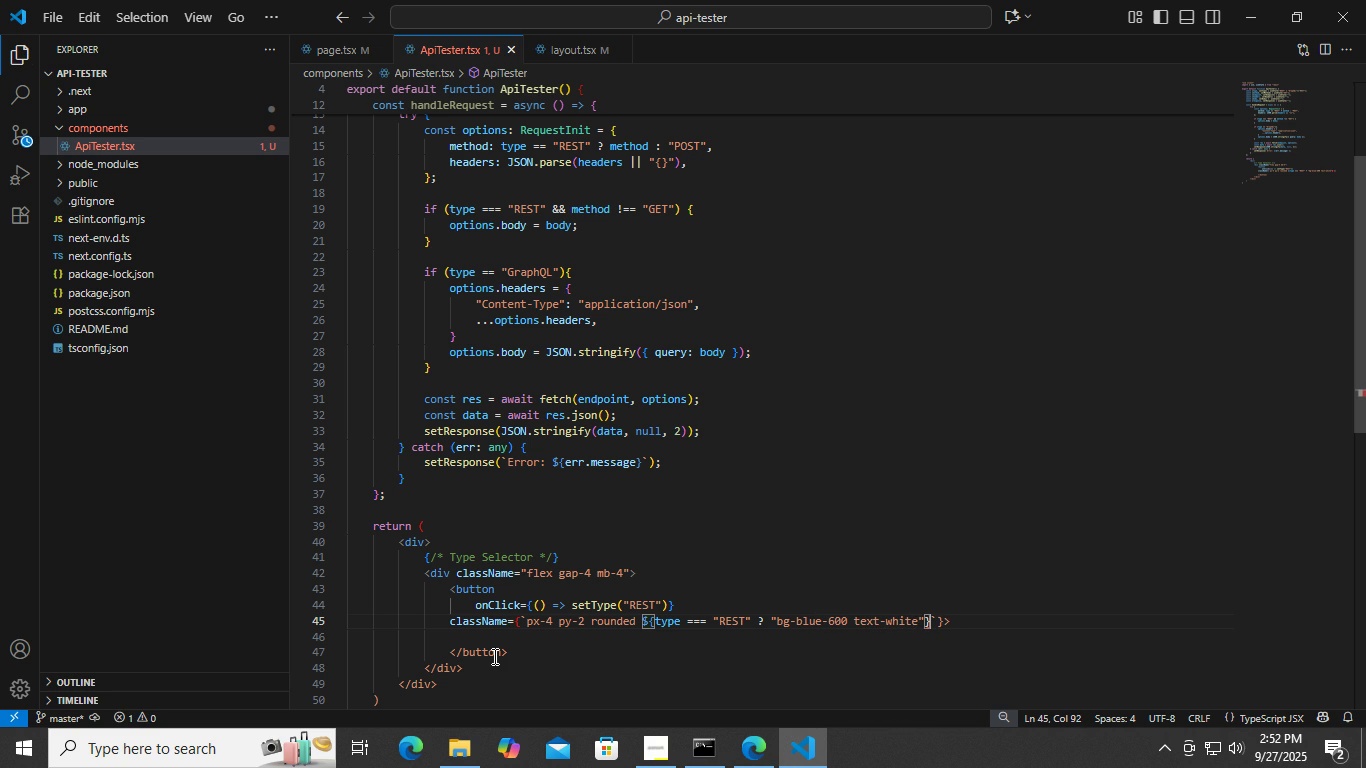 
key(Space)
 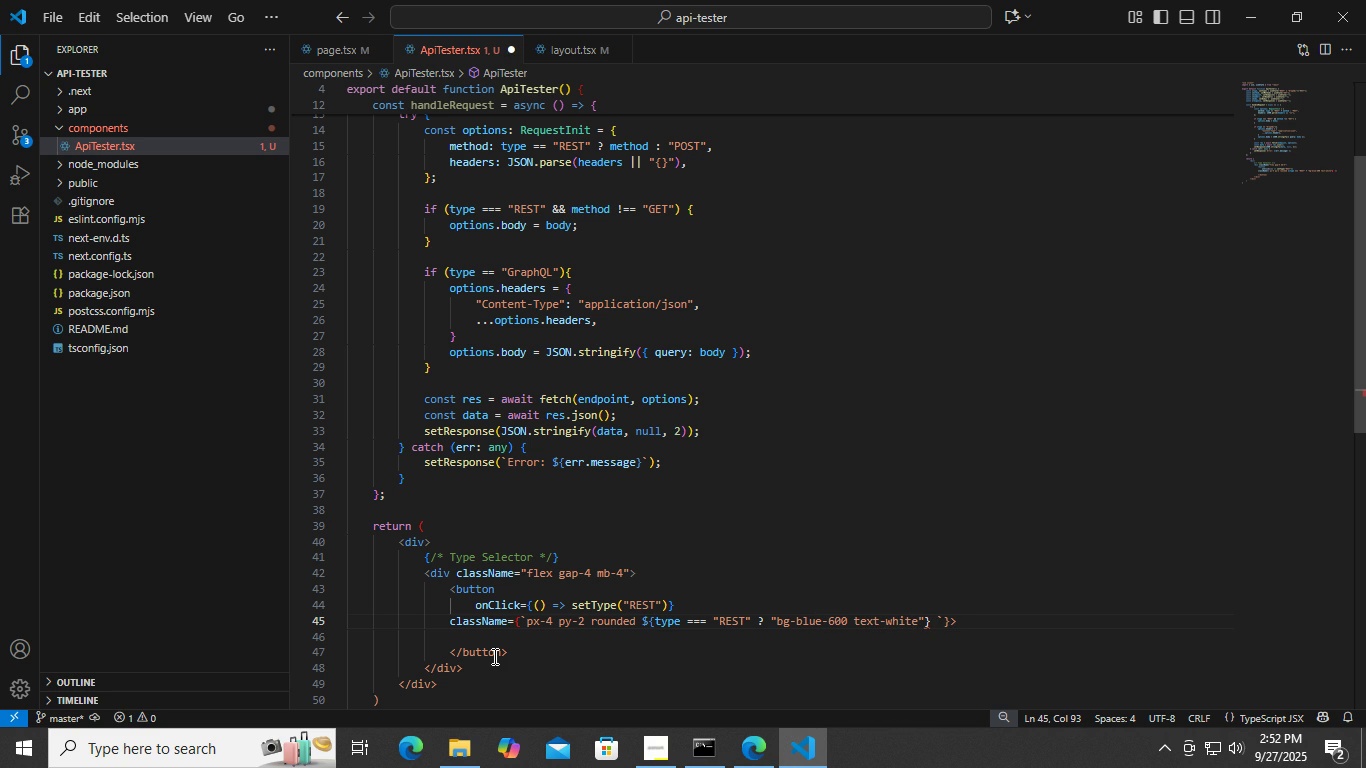 
key(Backspace)
 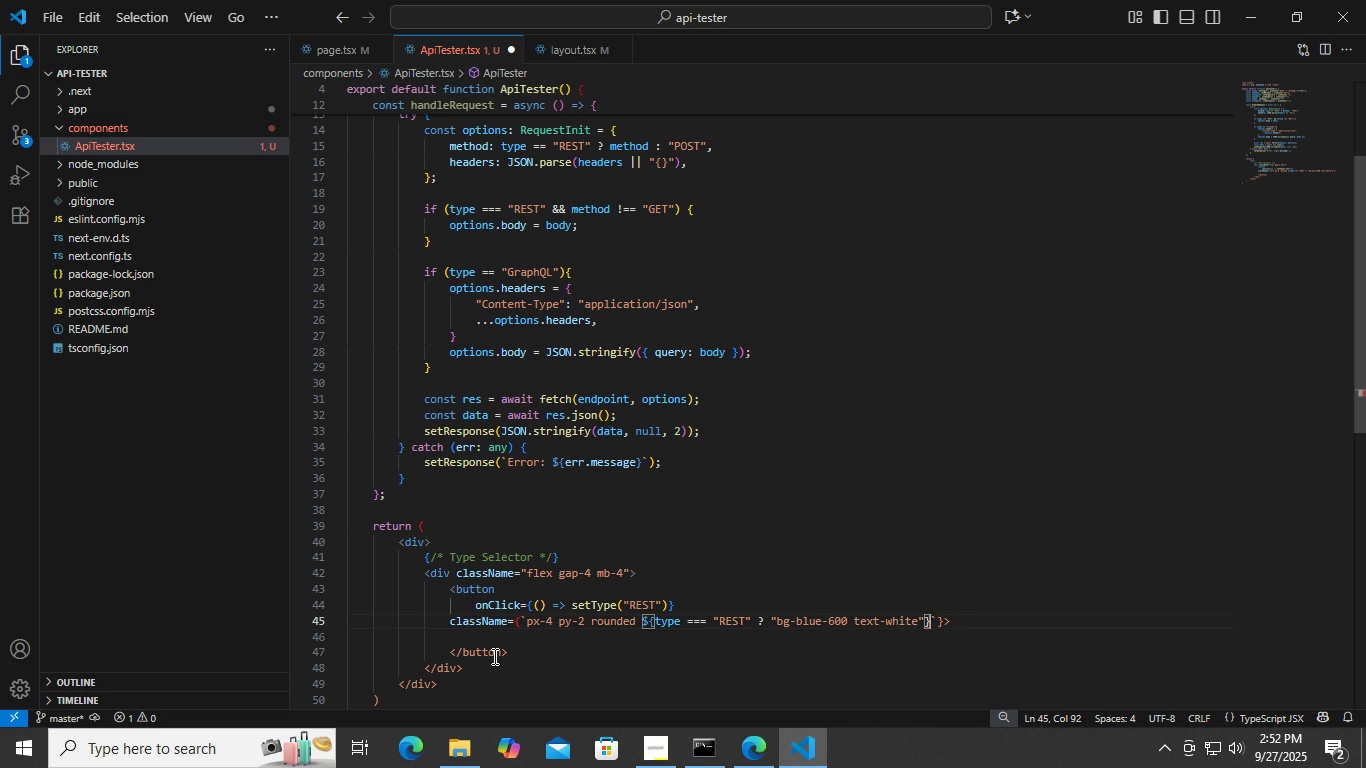 
key(ArrowLeft)
 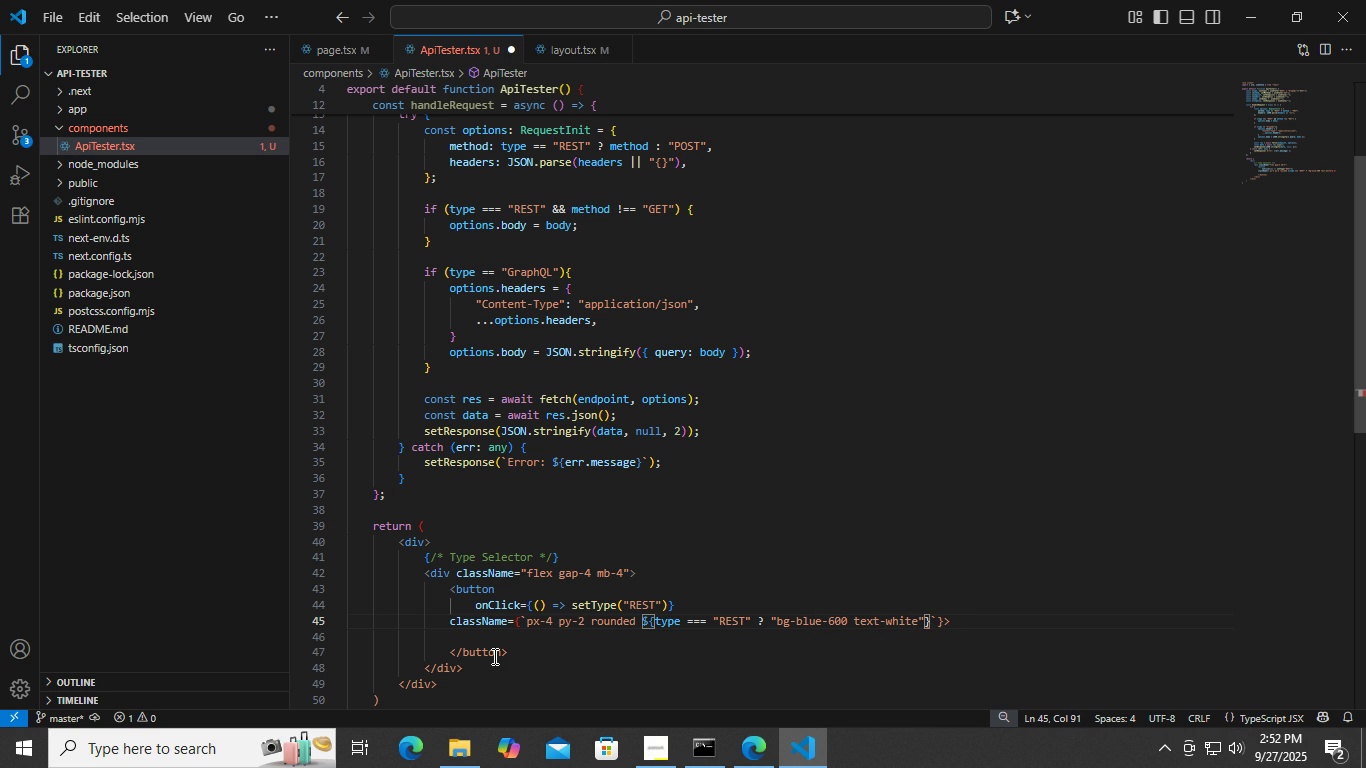 
type( : "n)
key(Backspace)
type(bg-gray-2)